 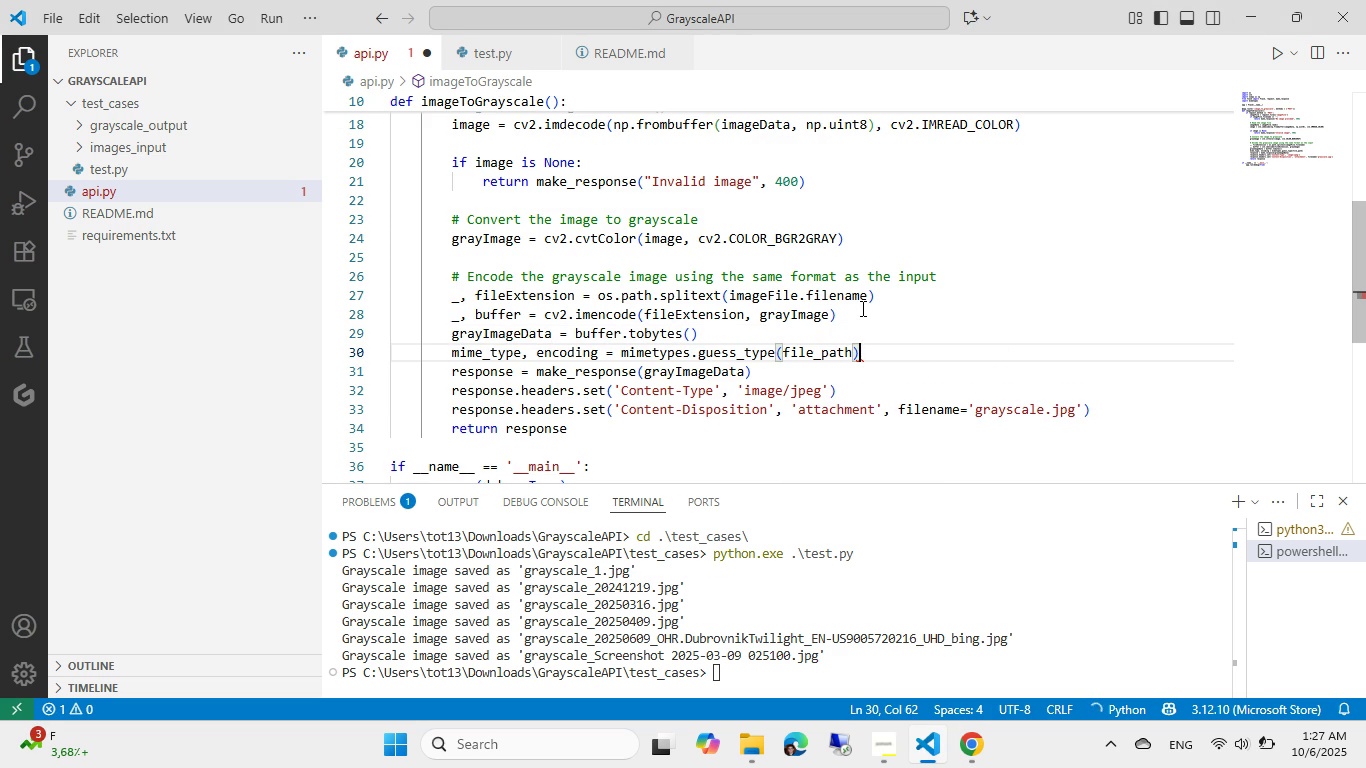 
key(Tab)
 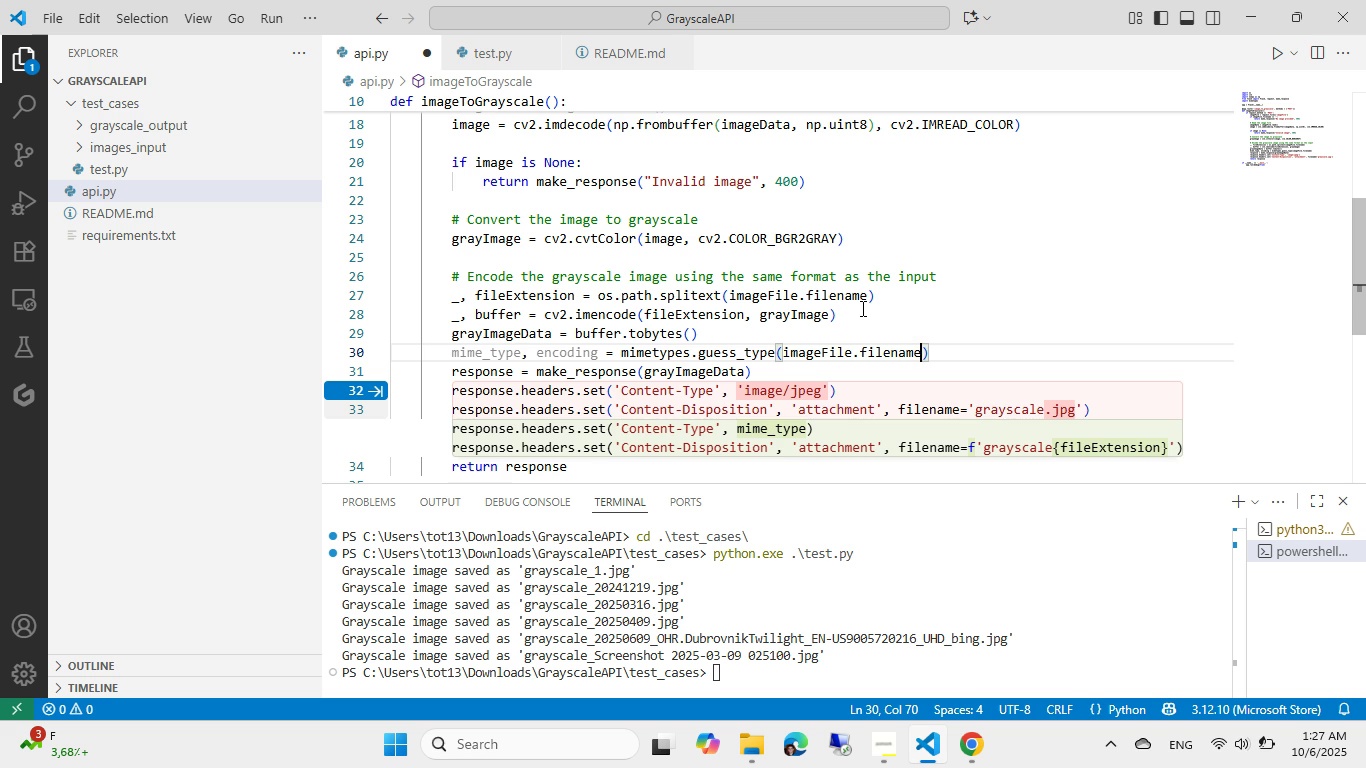 
key(Tab)
 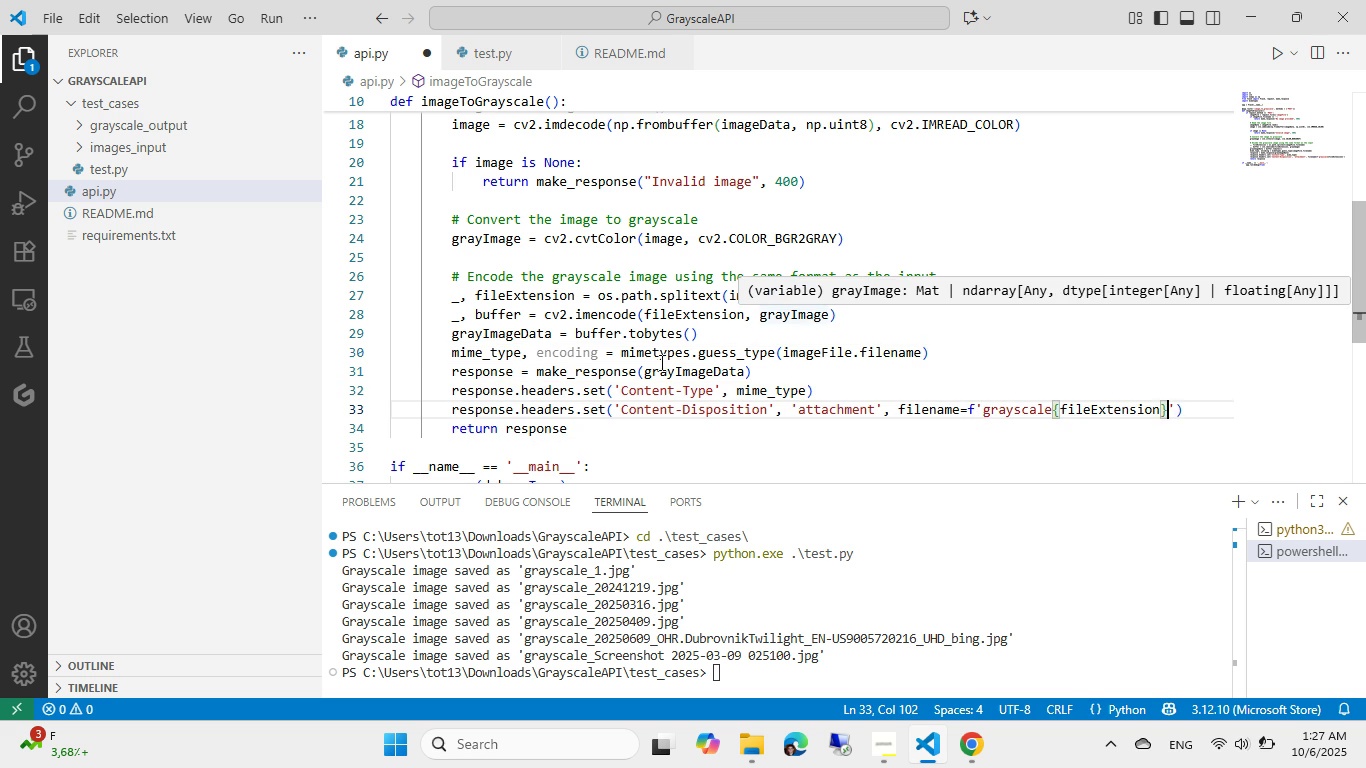 
wait(6.56)
 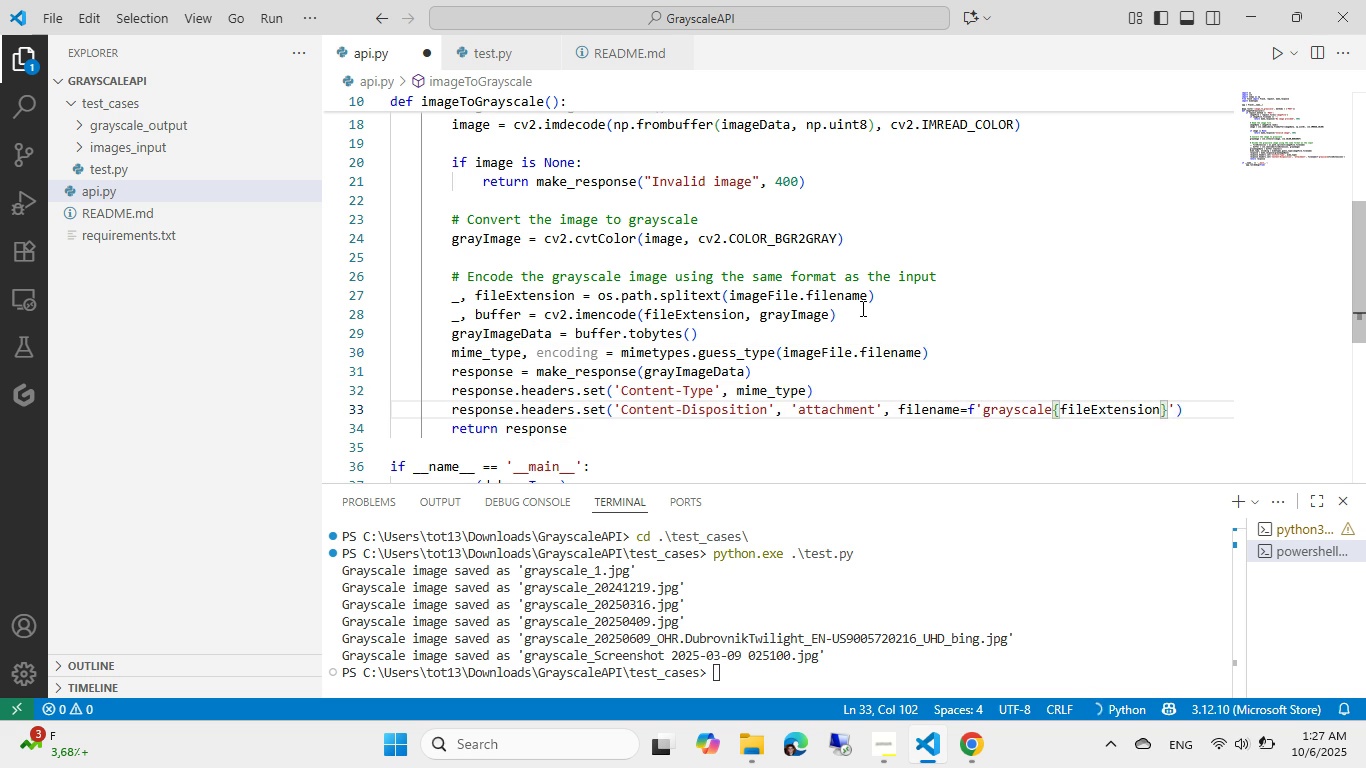 
double_click([573, 351])